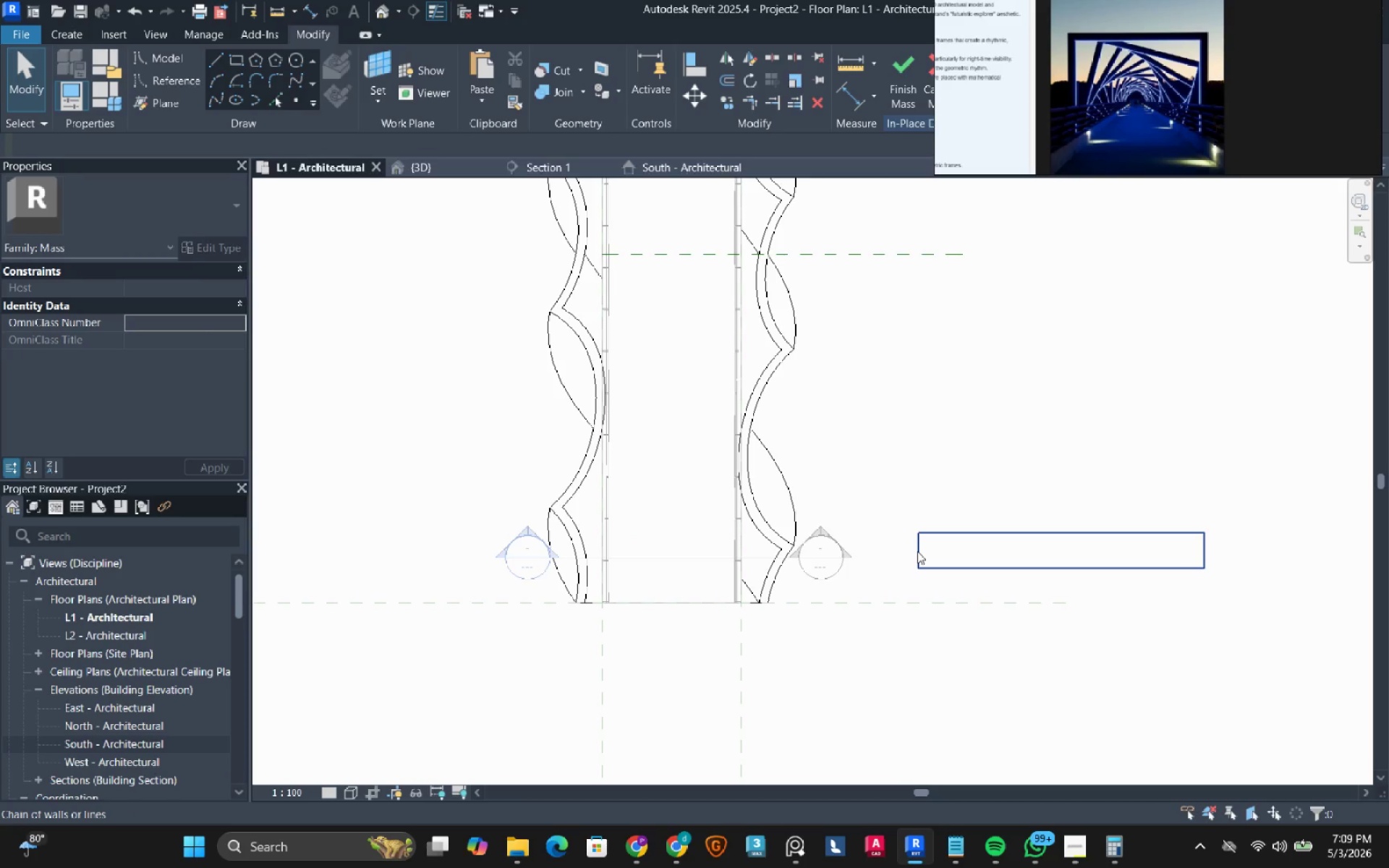 
key(Tab)
 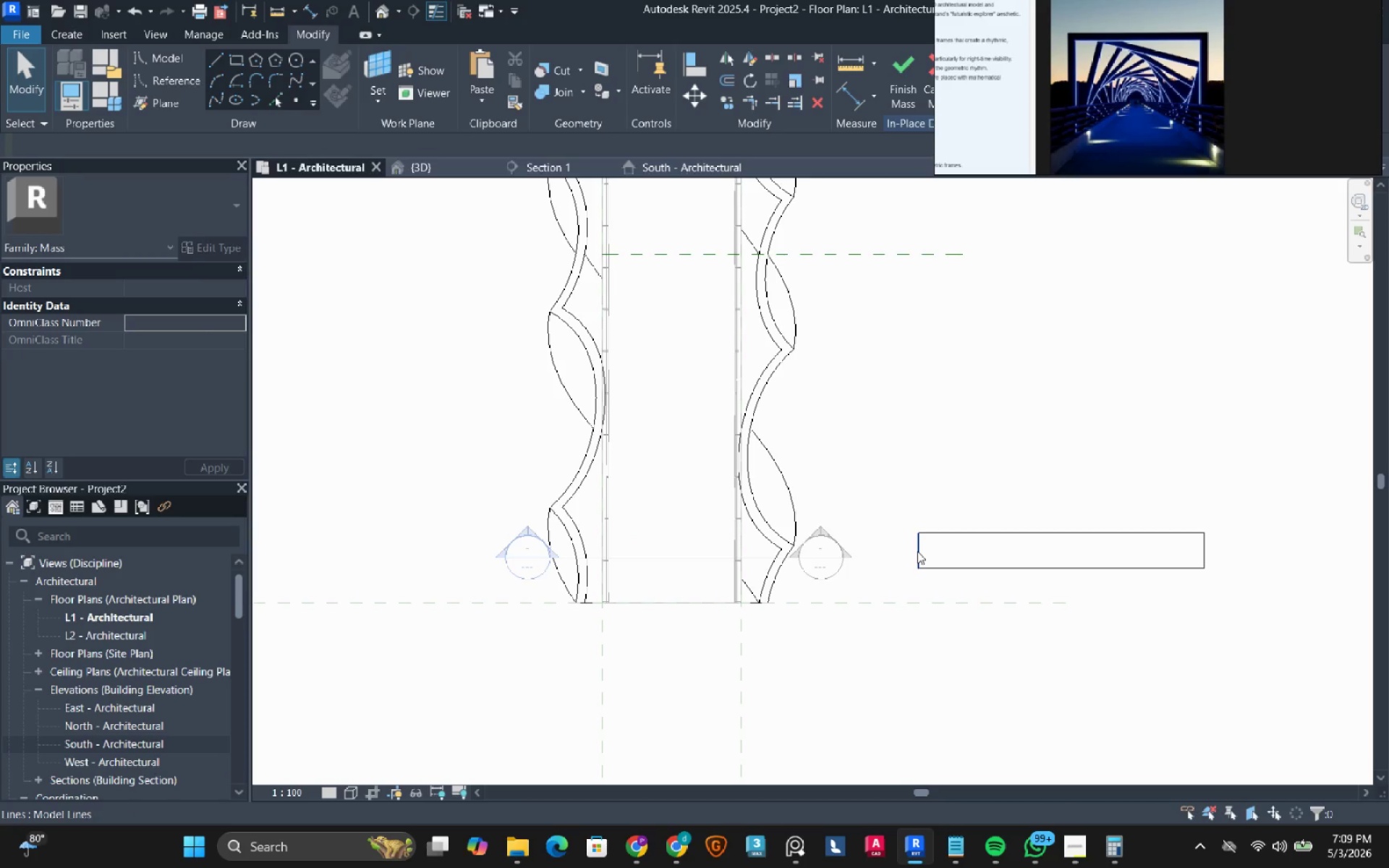 
left_click([917, 551])
 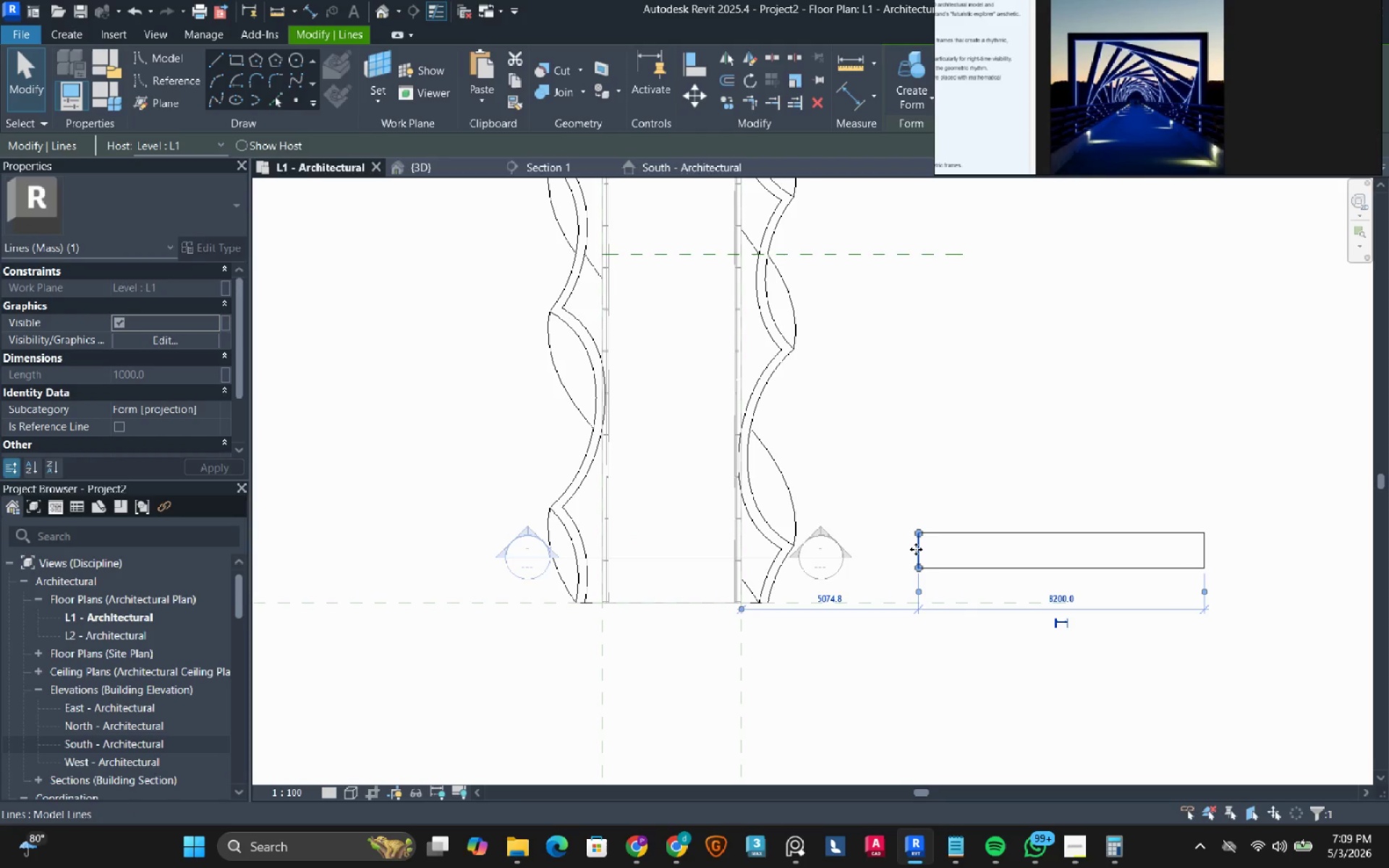 
left_click_drag(start_coordinate=[916, 548], to_coordinate=[473, 541])
 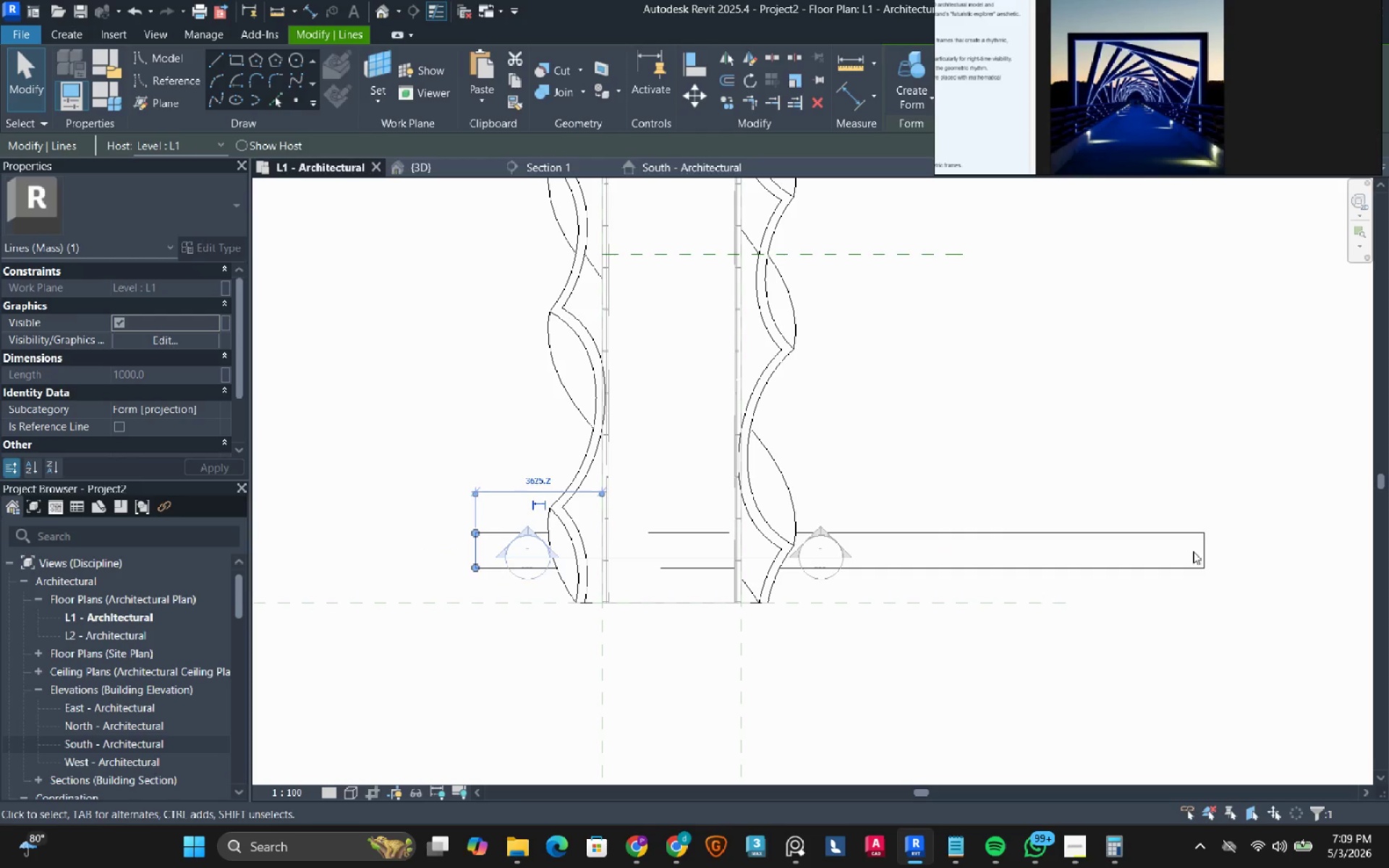 
left_click_drag(start_coordinate=[1199, 550], to_coordinate=[853, 554])
 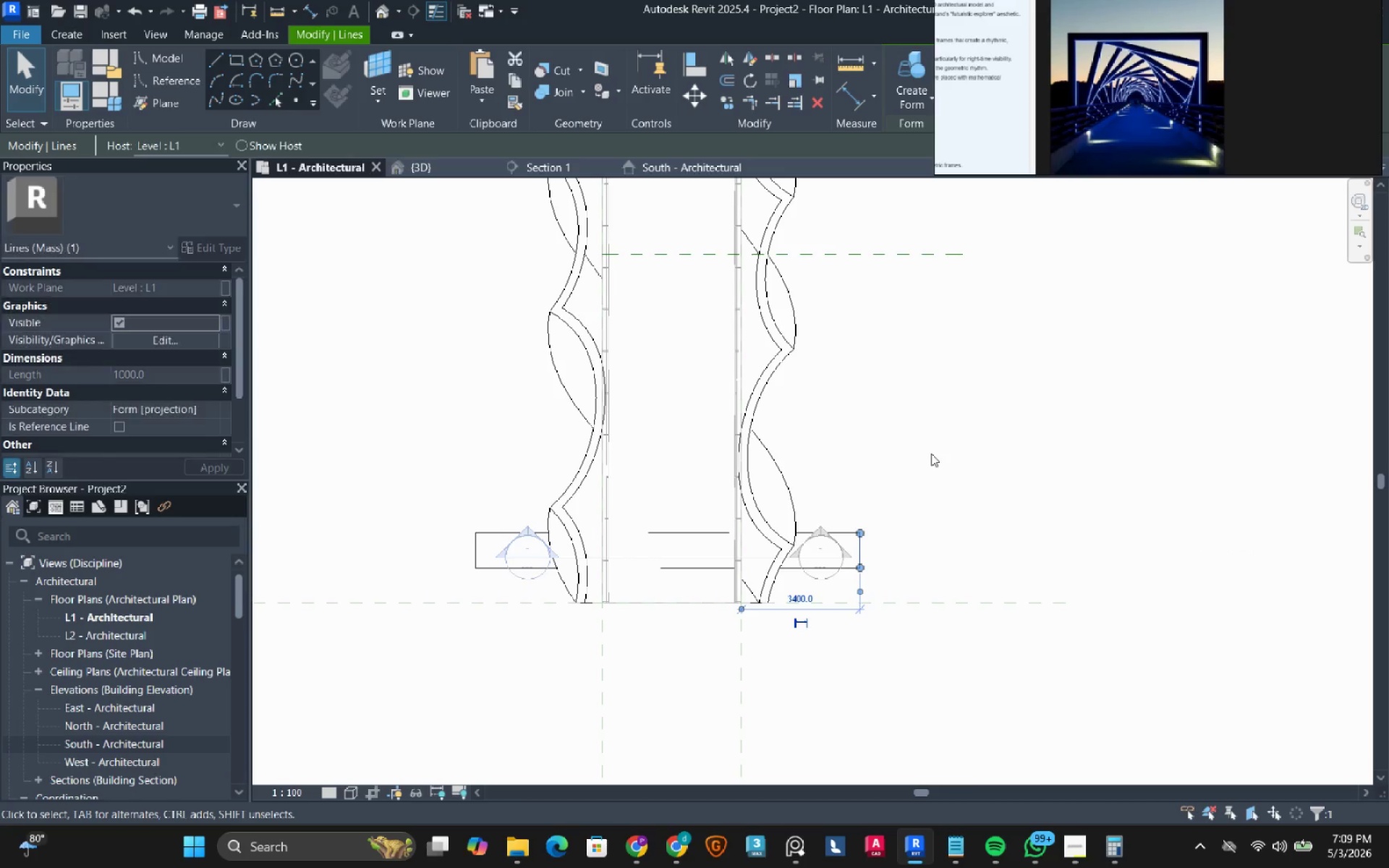 
left_click([931, 454])
 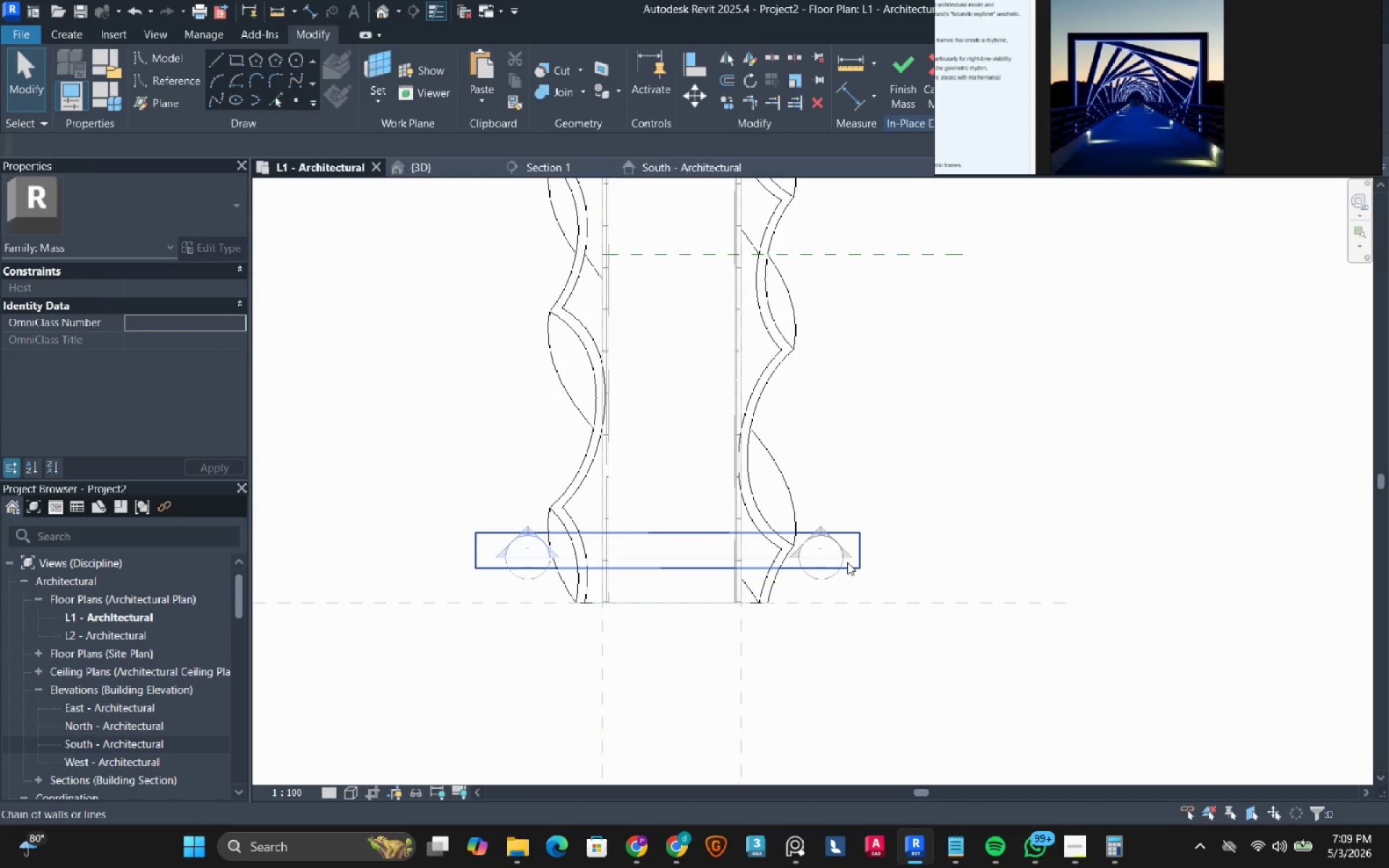 
left_click([847, 562])